 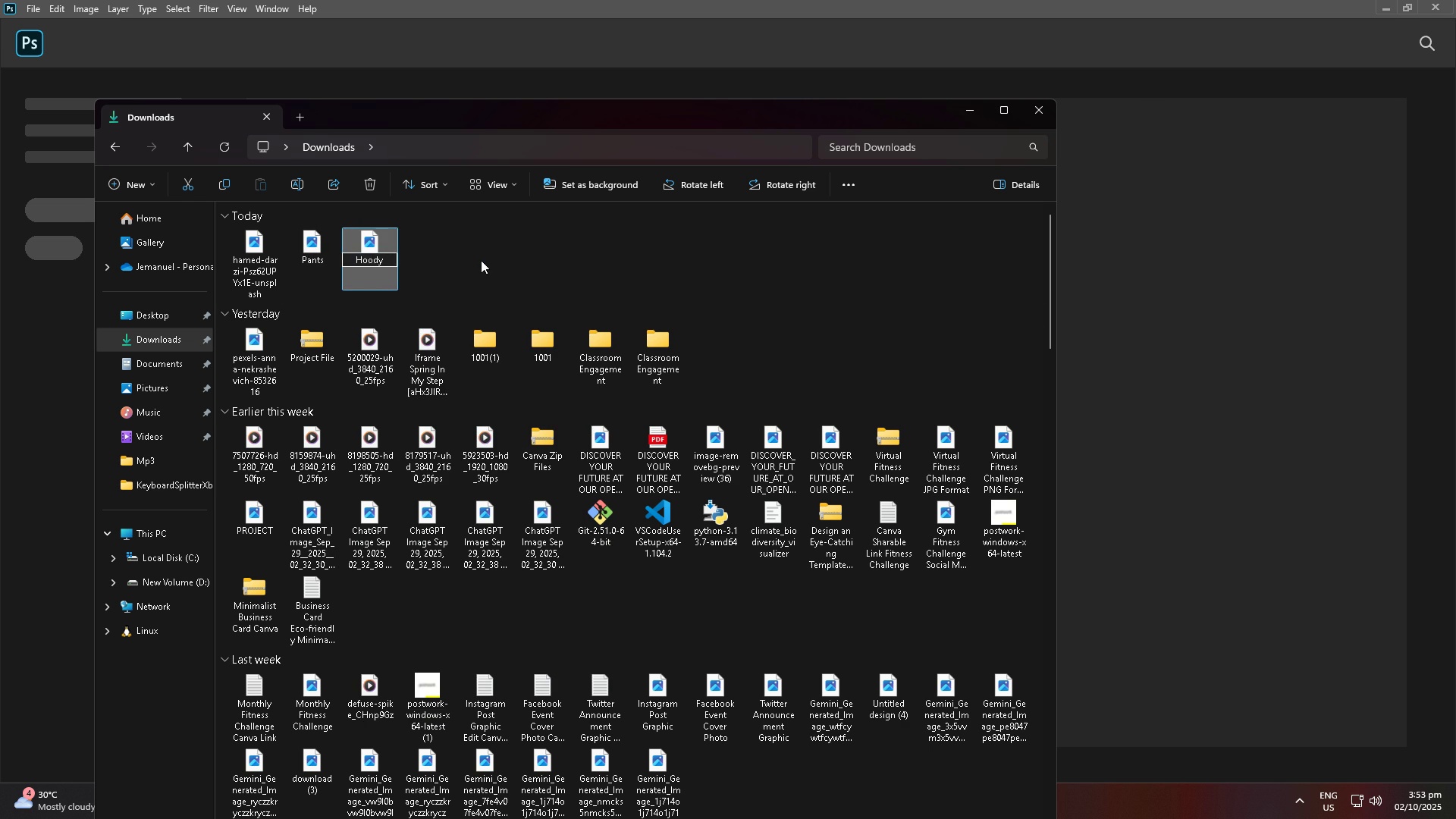 
key(Enter)
 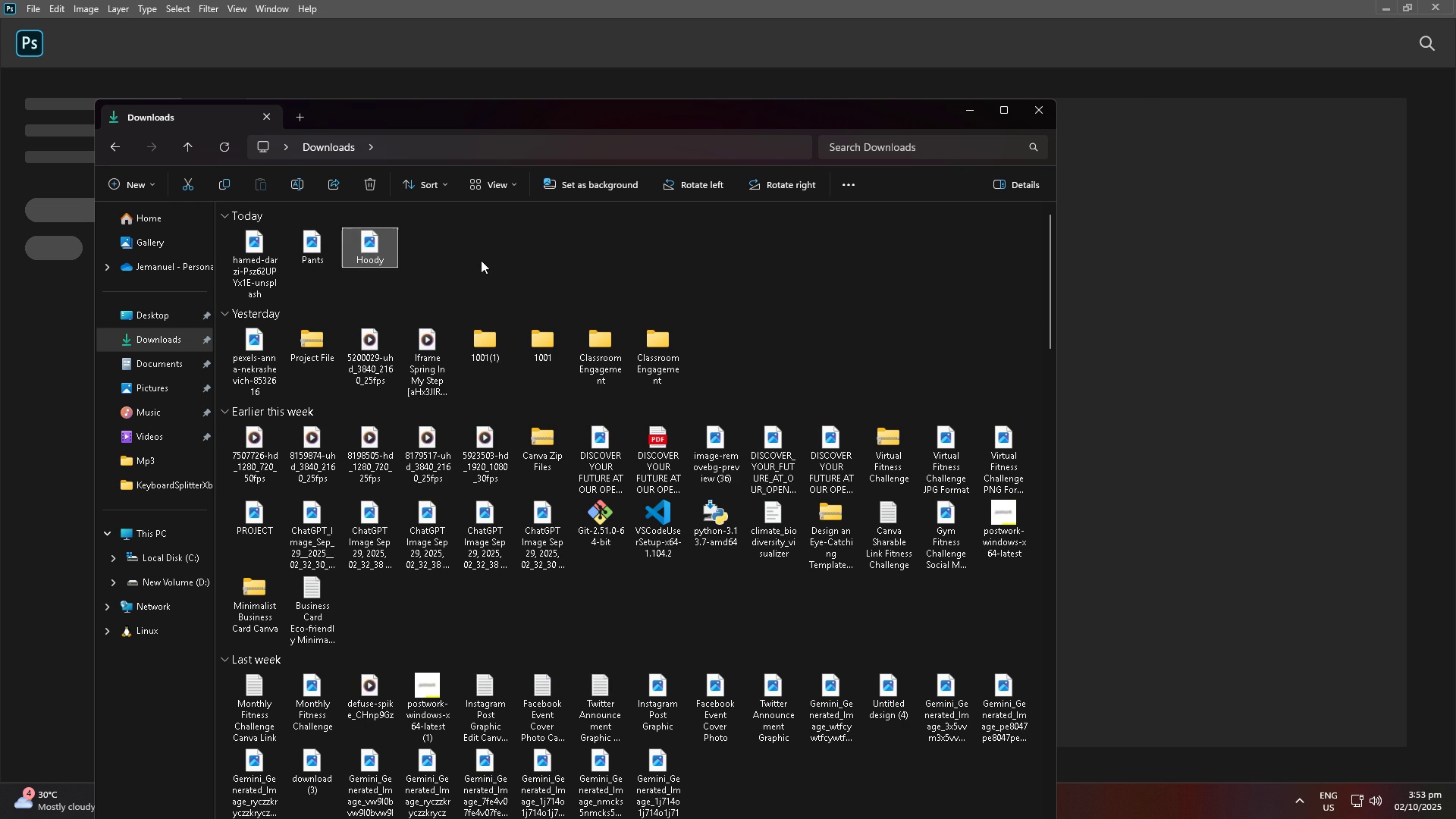 
key(Enter)
 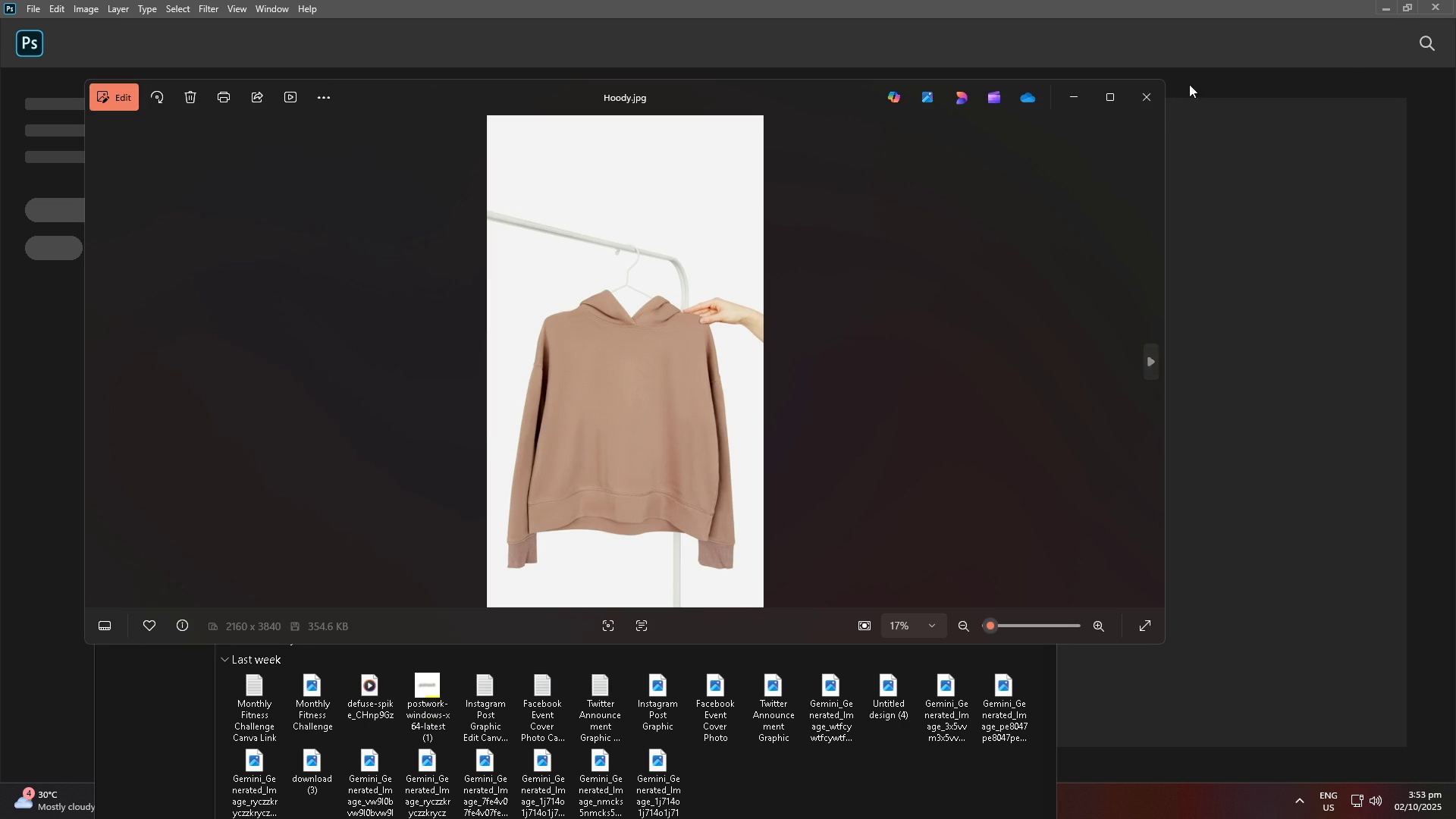 
left_click([1156, 88])
 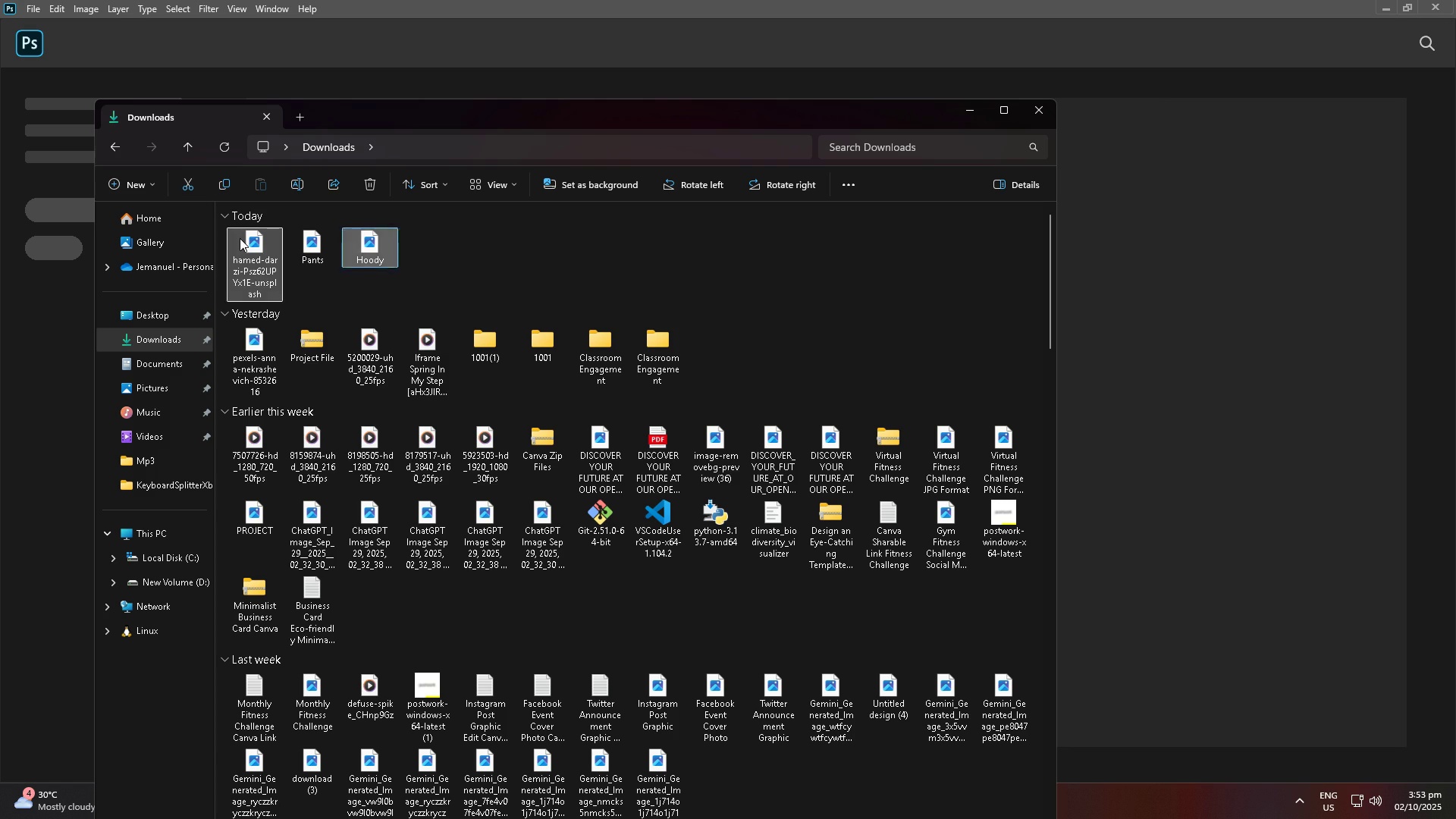 
left_click([240, 238])
 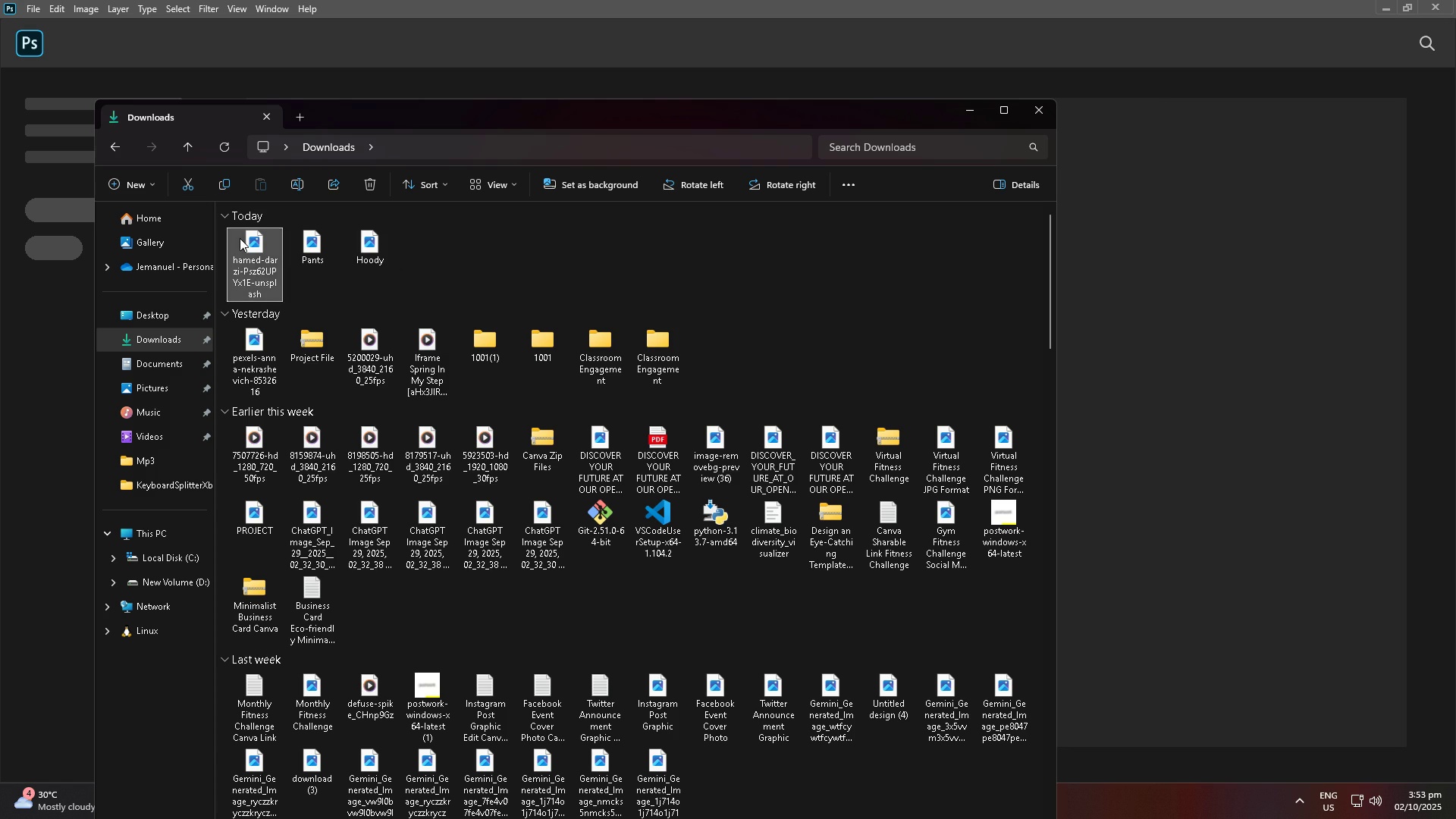 
right_click([240, 238])
 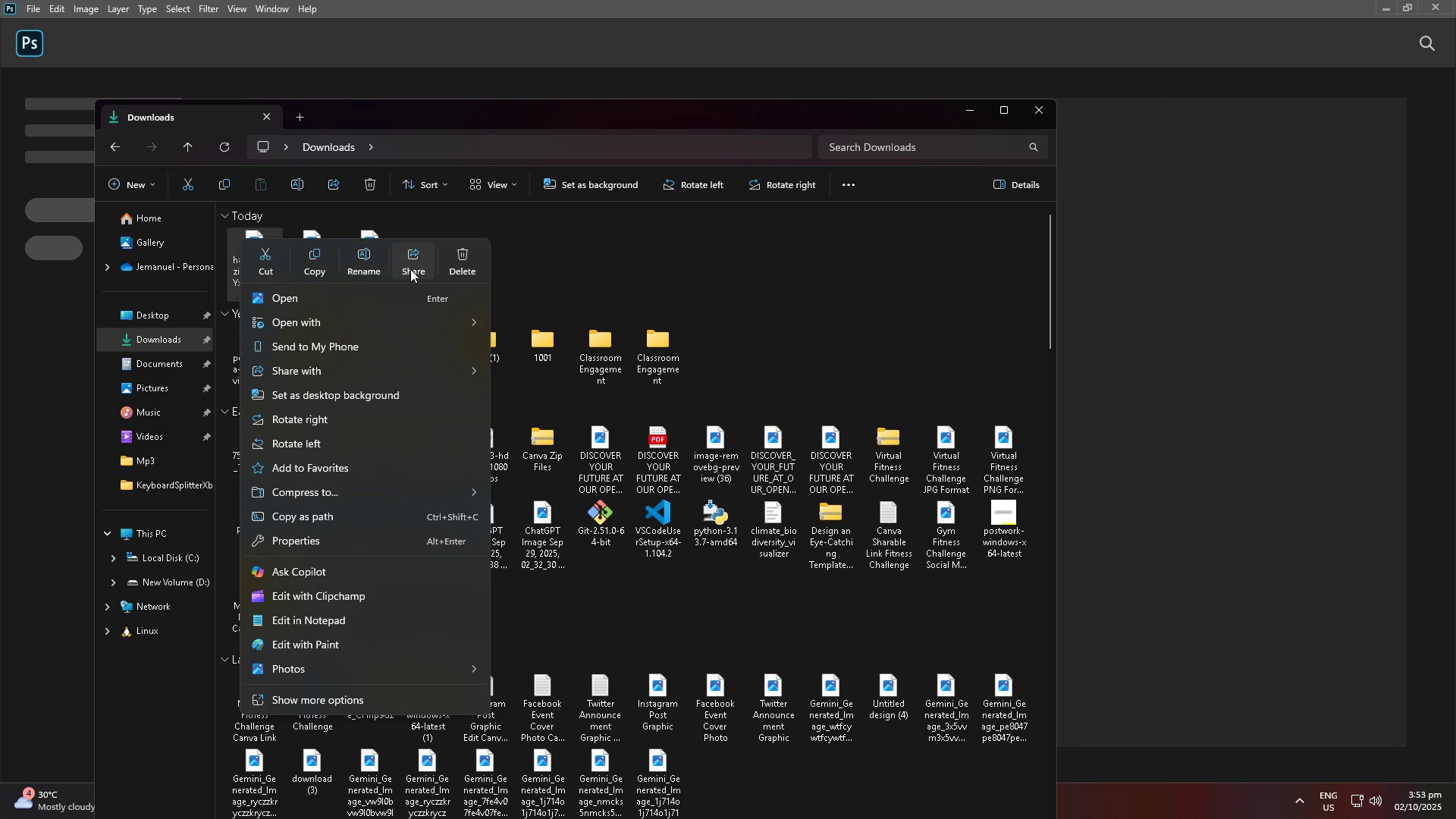 
left_click([364, 264])